 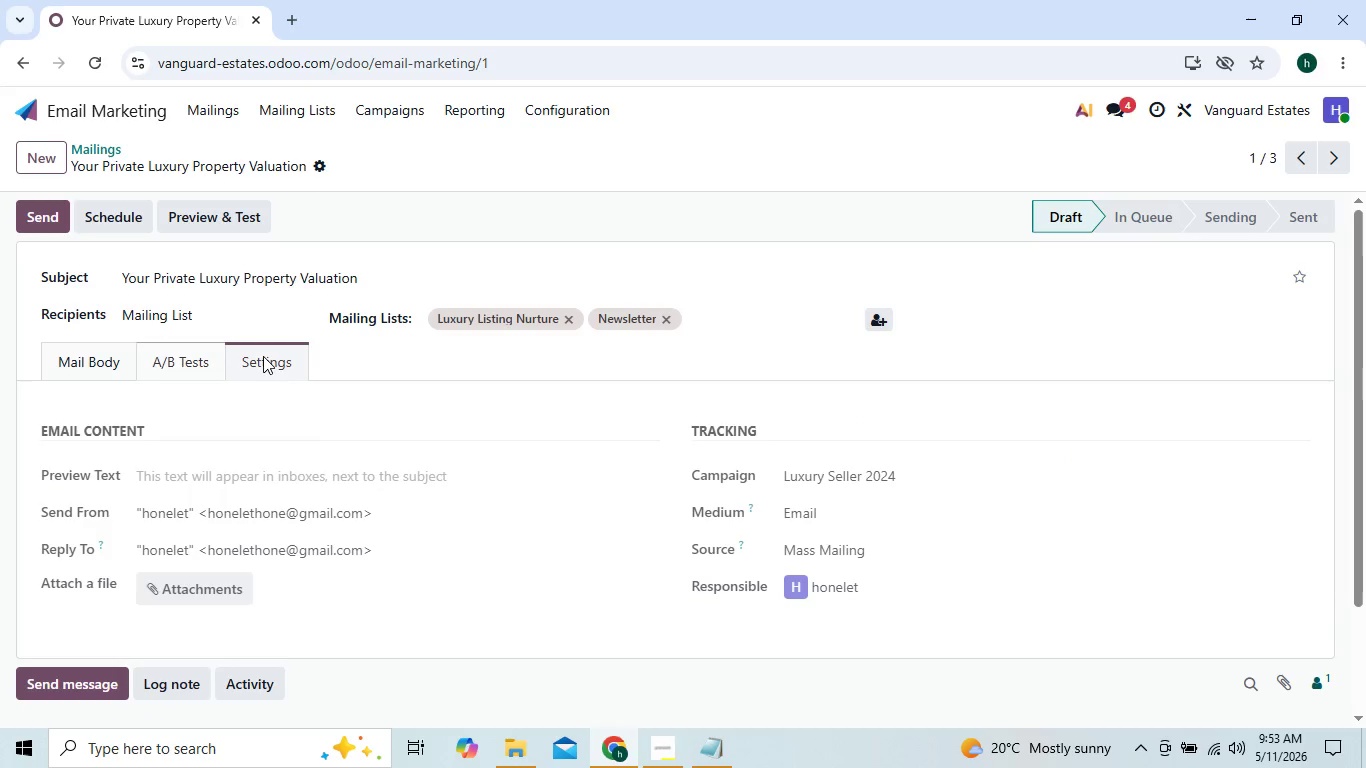 
left_click([195, 362])
 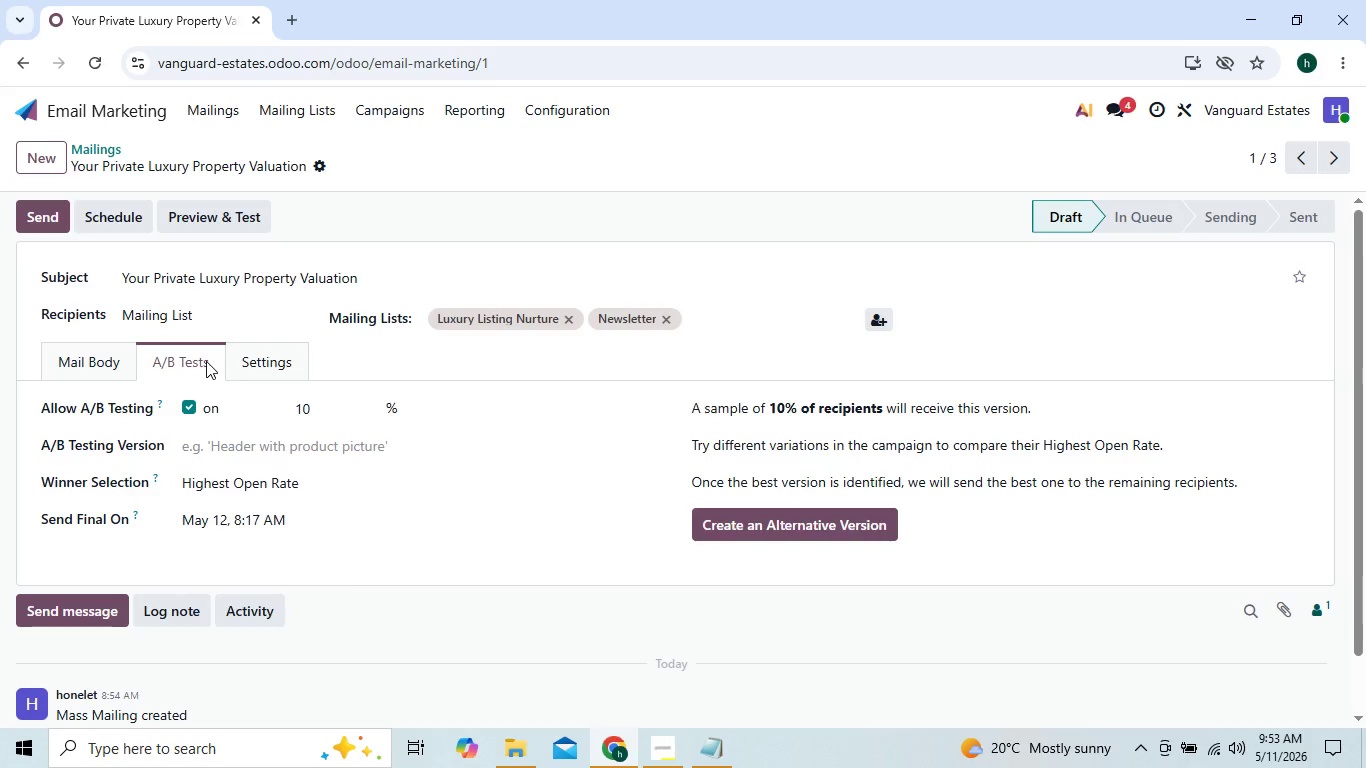 
left_click([230, 357])
 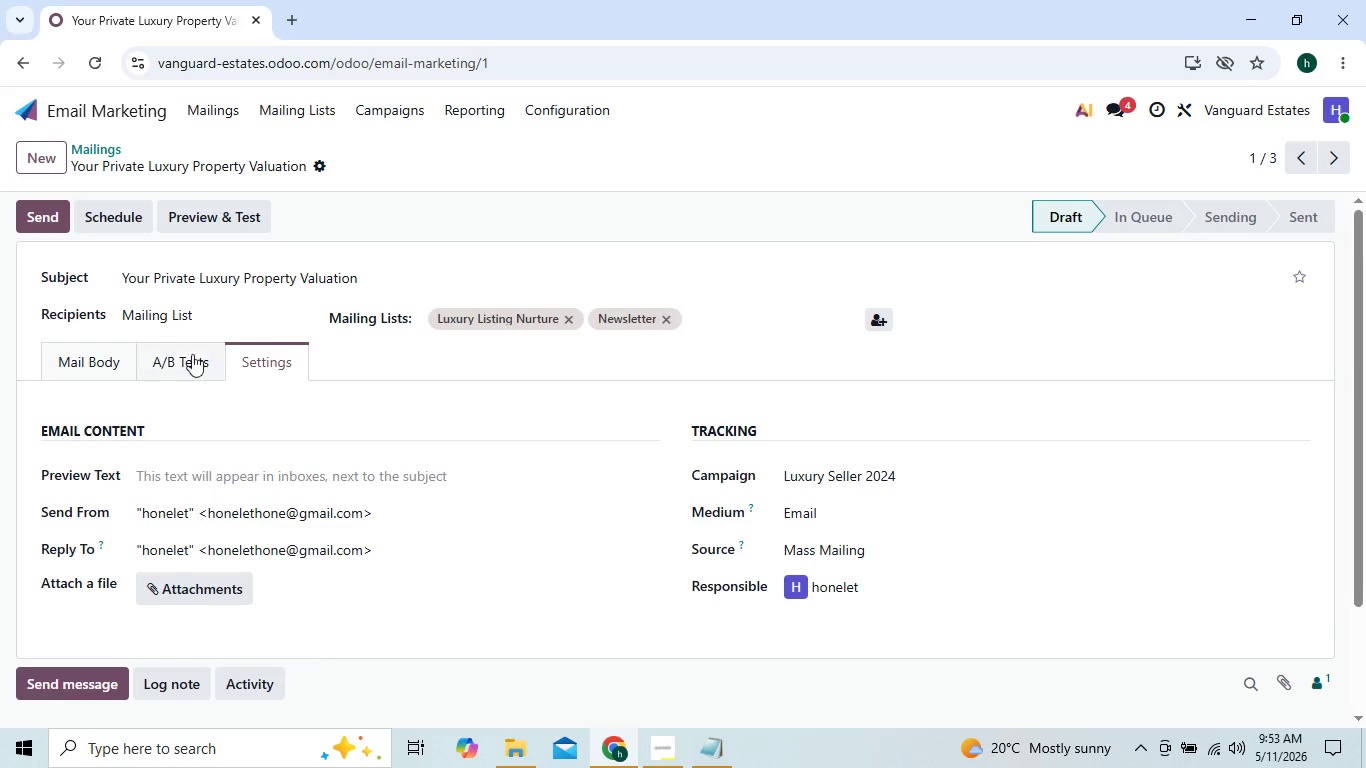 
left_click([186, 354])
 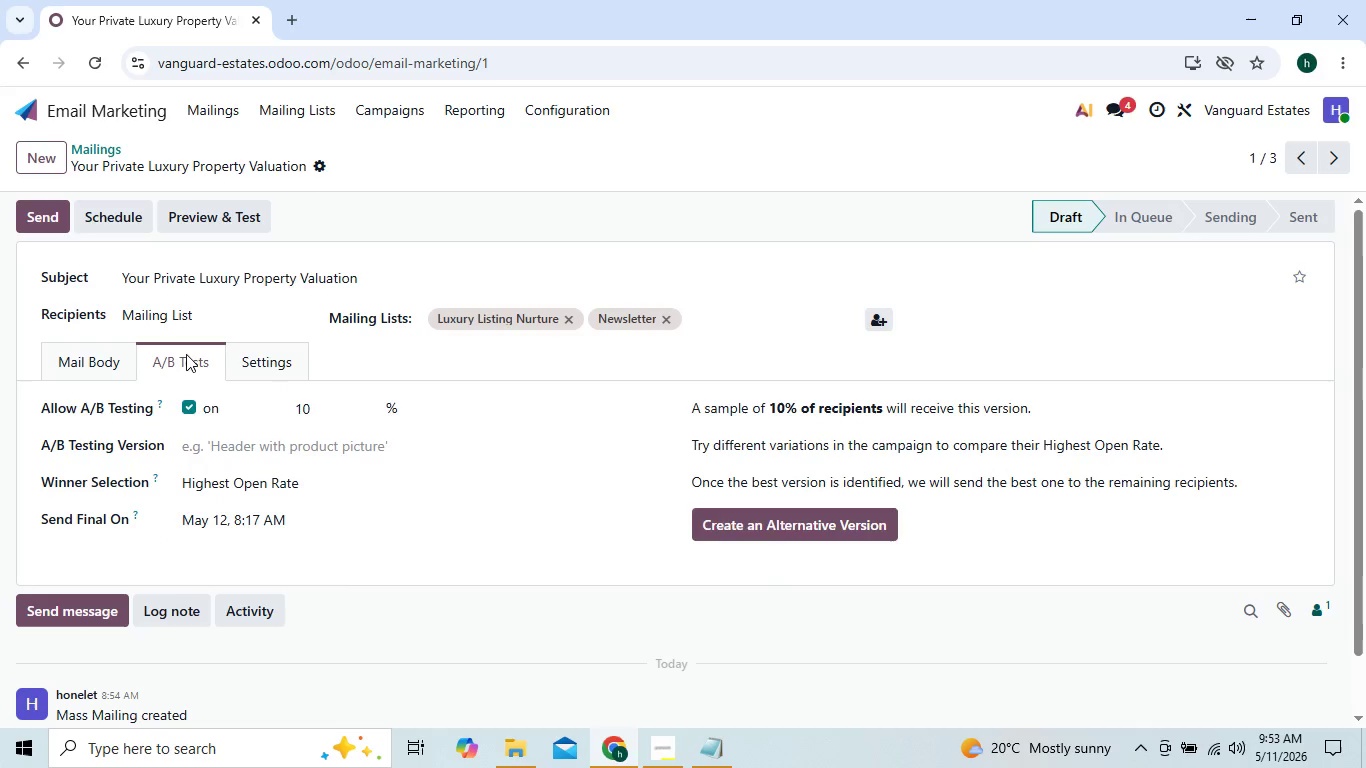 
wait(5.22)
 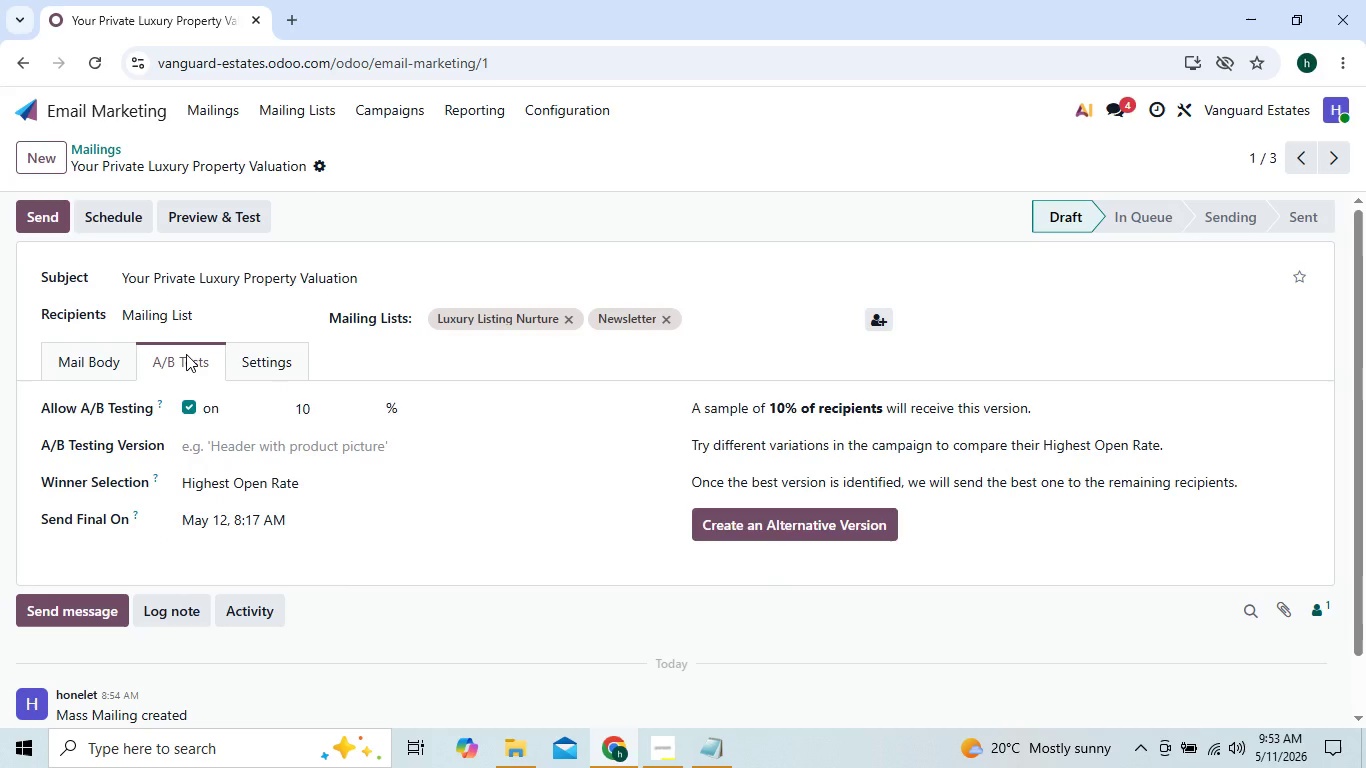 
left_click([234, 363])
 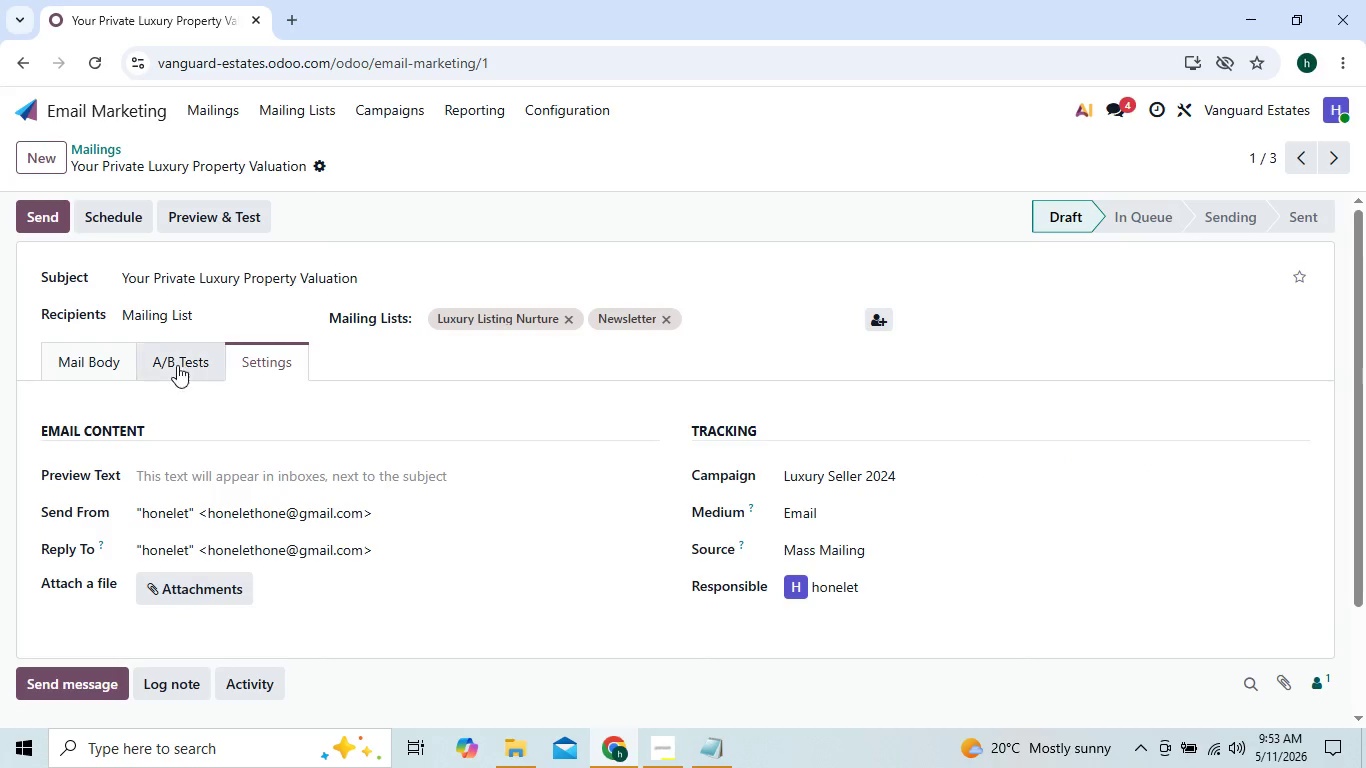 
left_click([177, 365])
 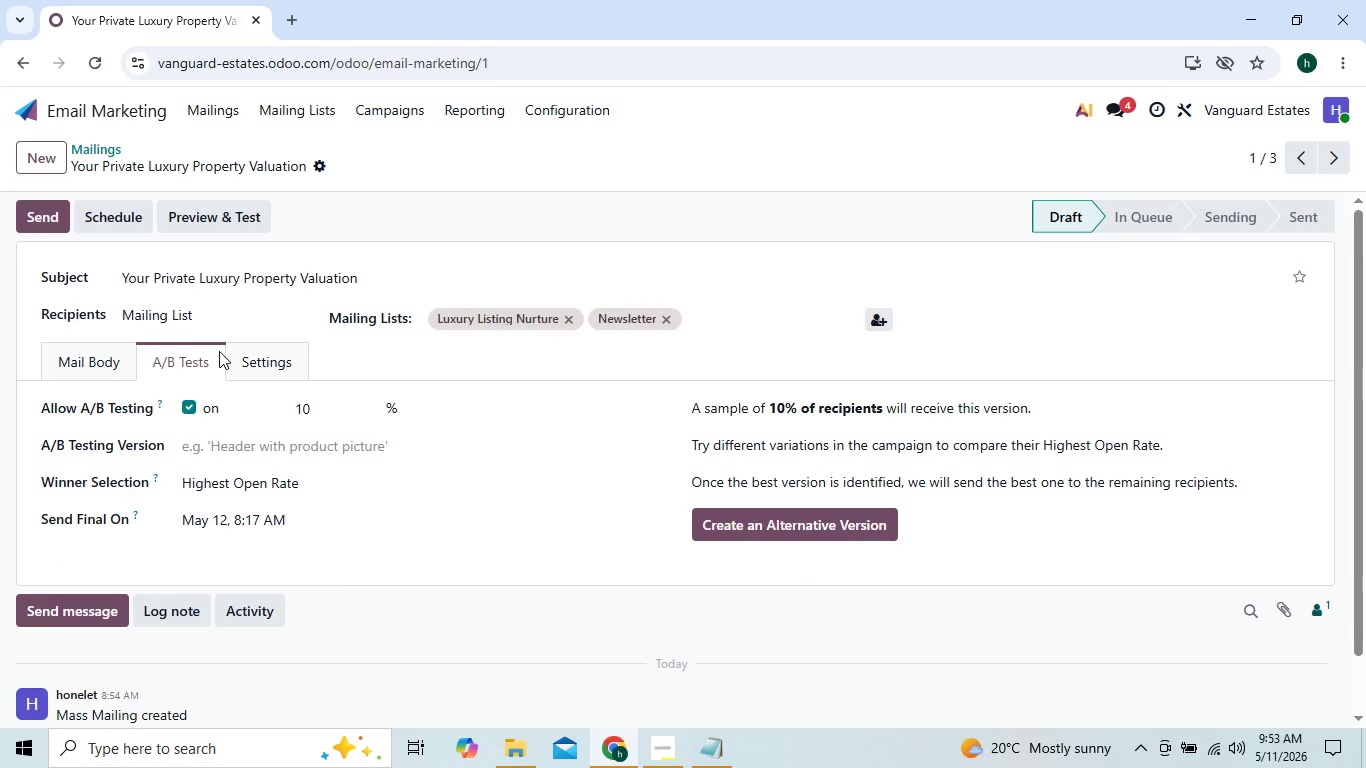 
left_click([264, 359])
 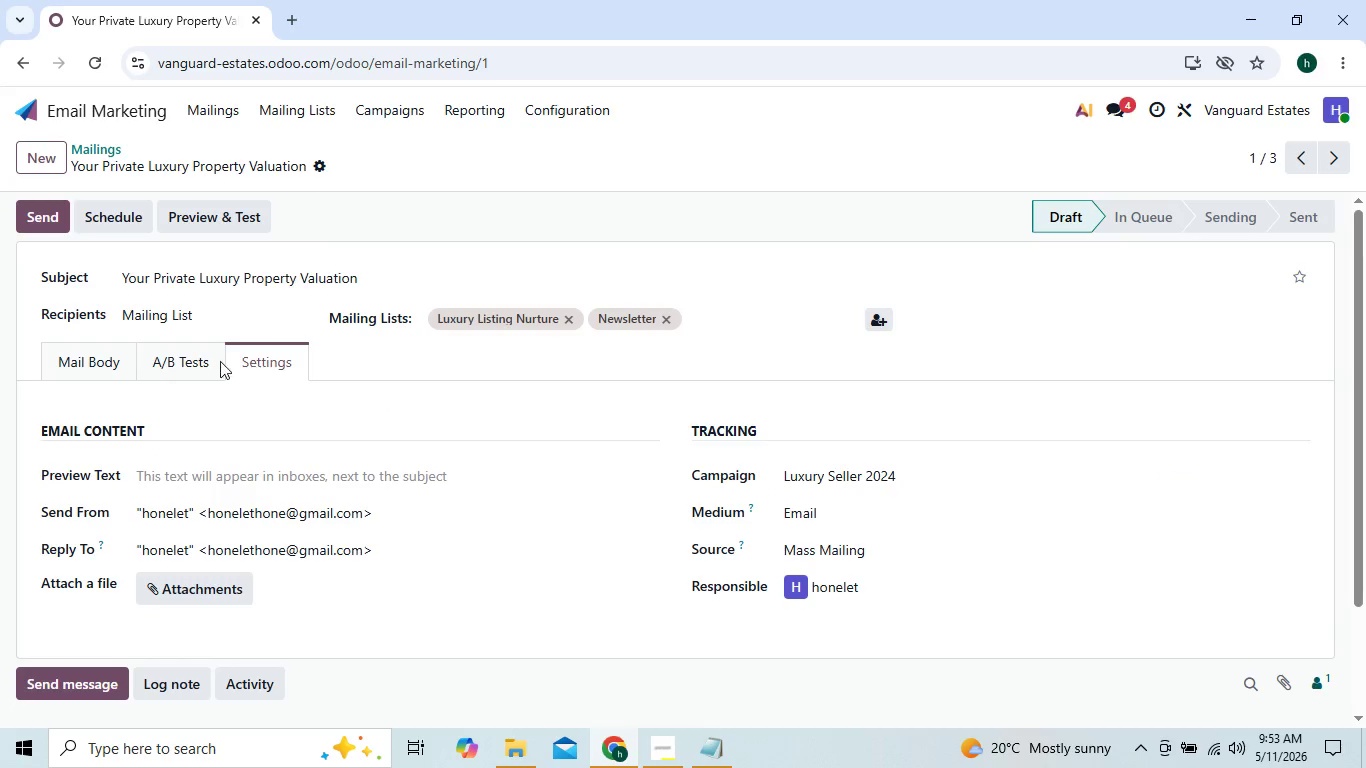 
left_click([191, 362])
 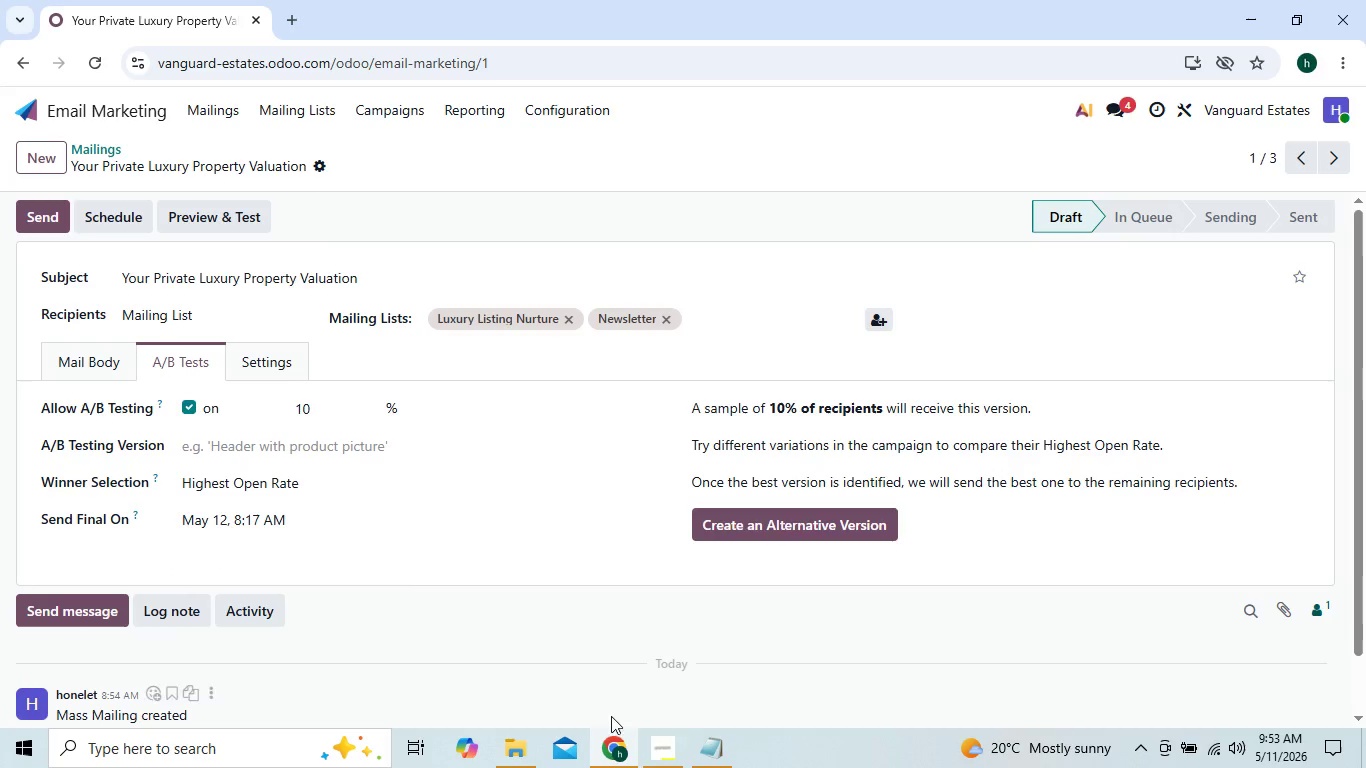 
left_click([661, 764])